 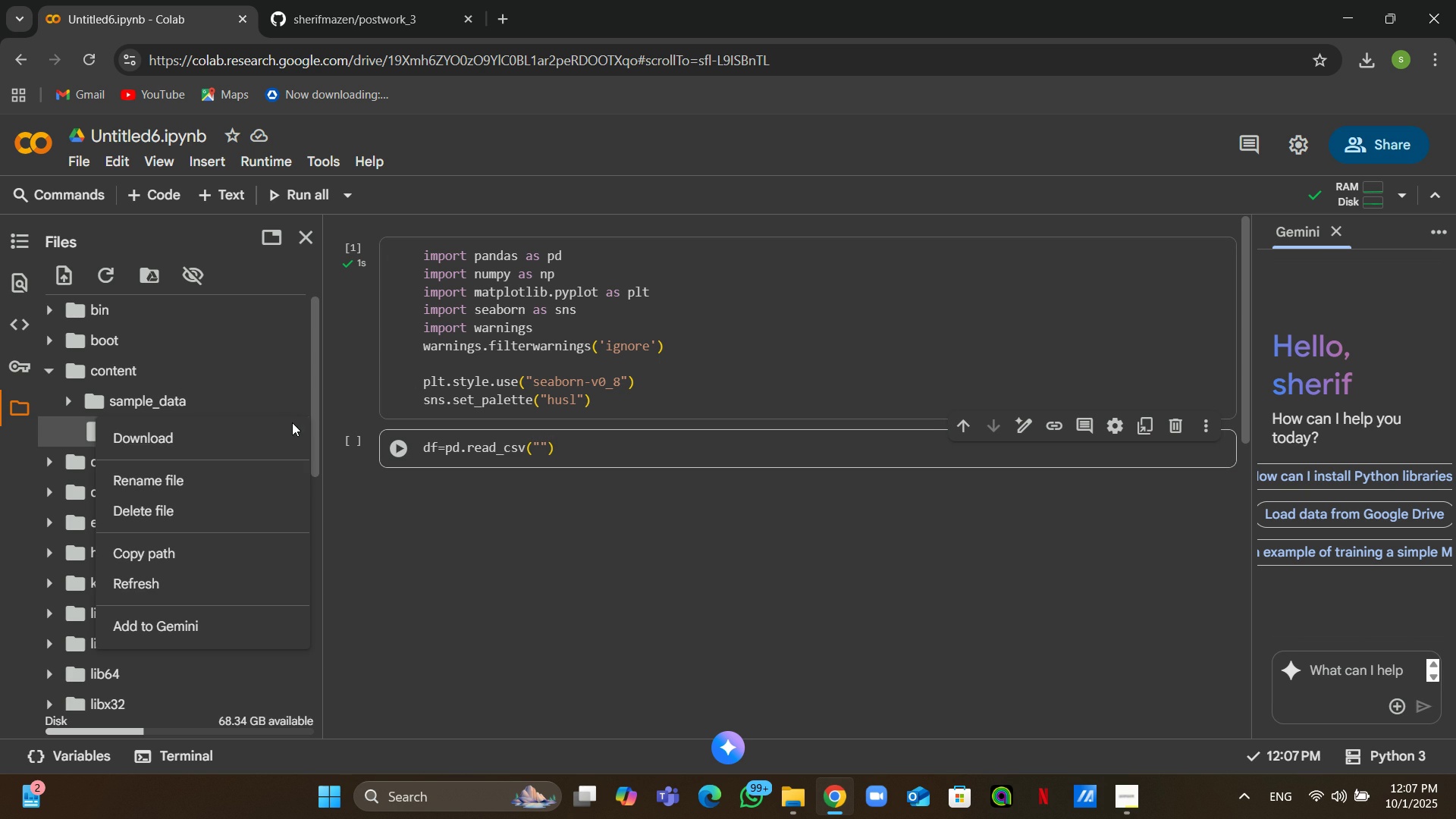 
mouse_move([239, 491])
 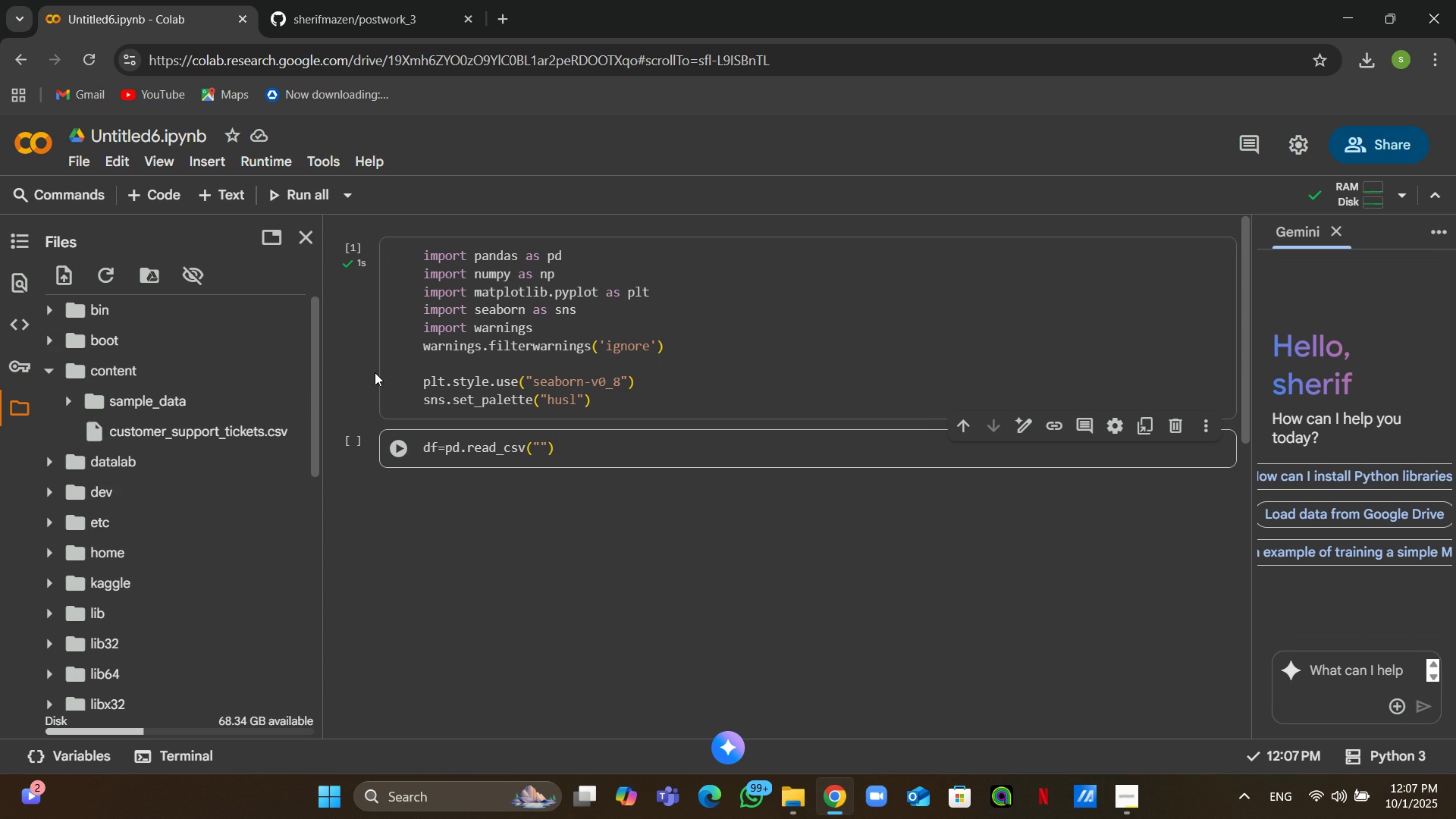 
left_click([375, 372])
 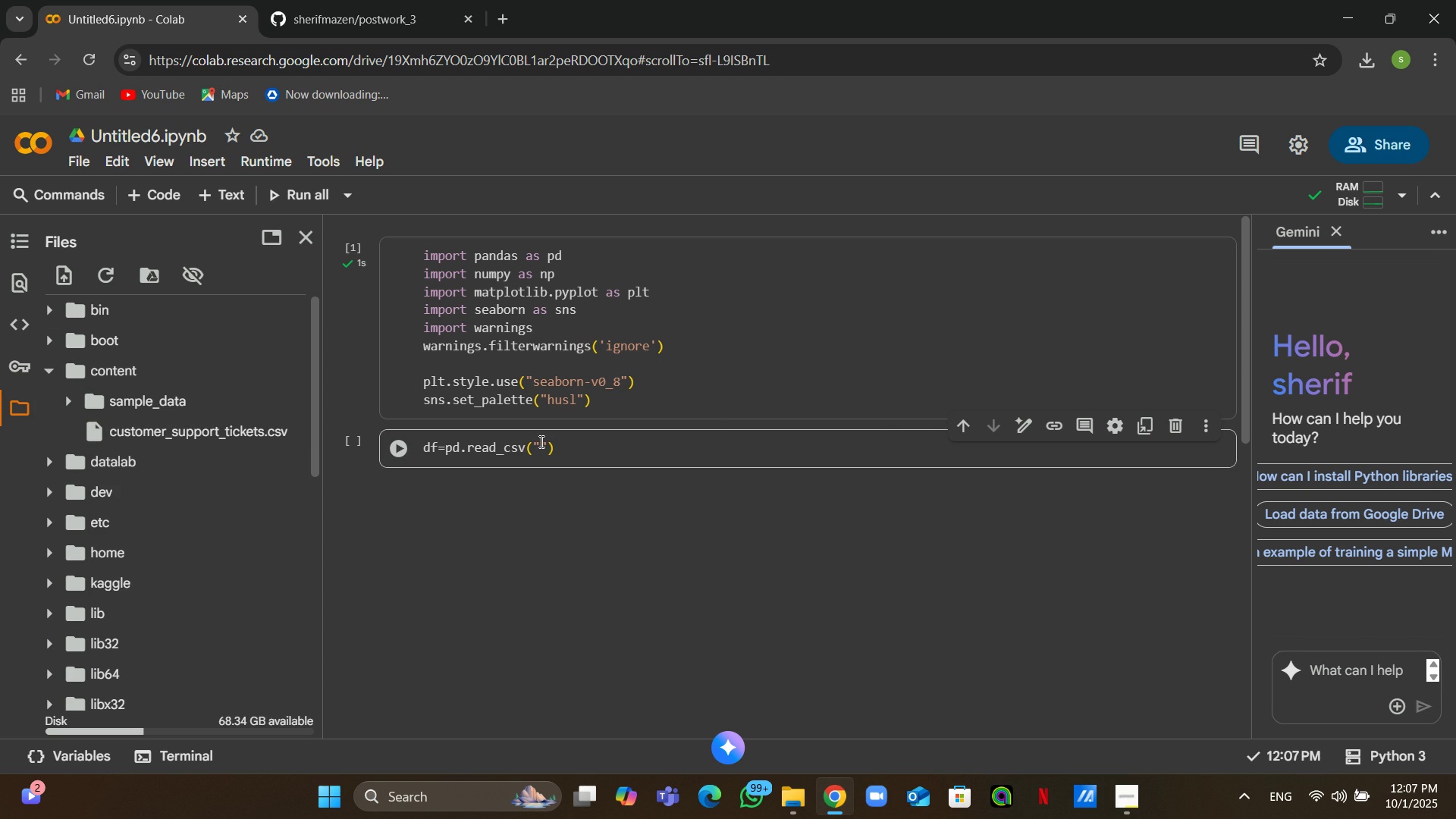 
left_click([540, 444])
 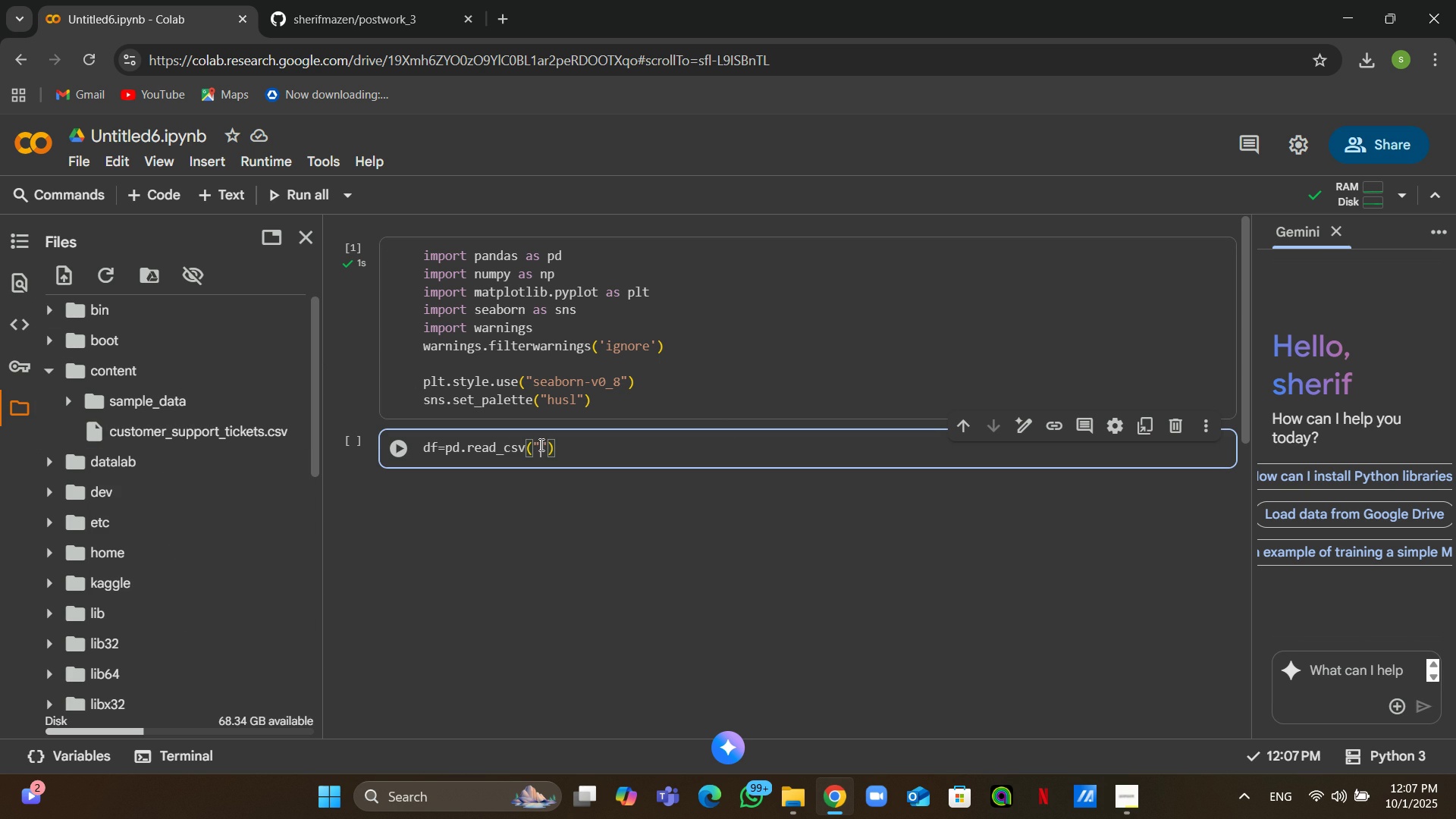 
type(customer_support_tickets.csv)